 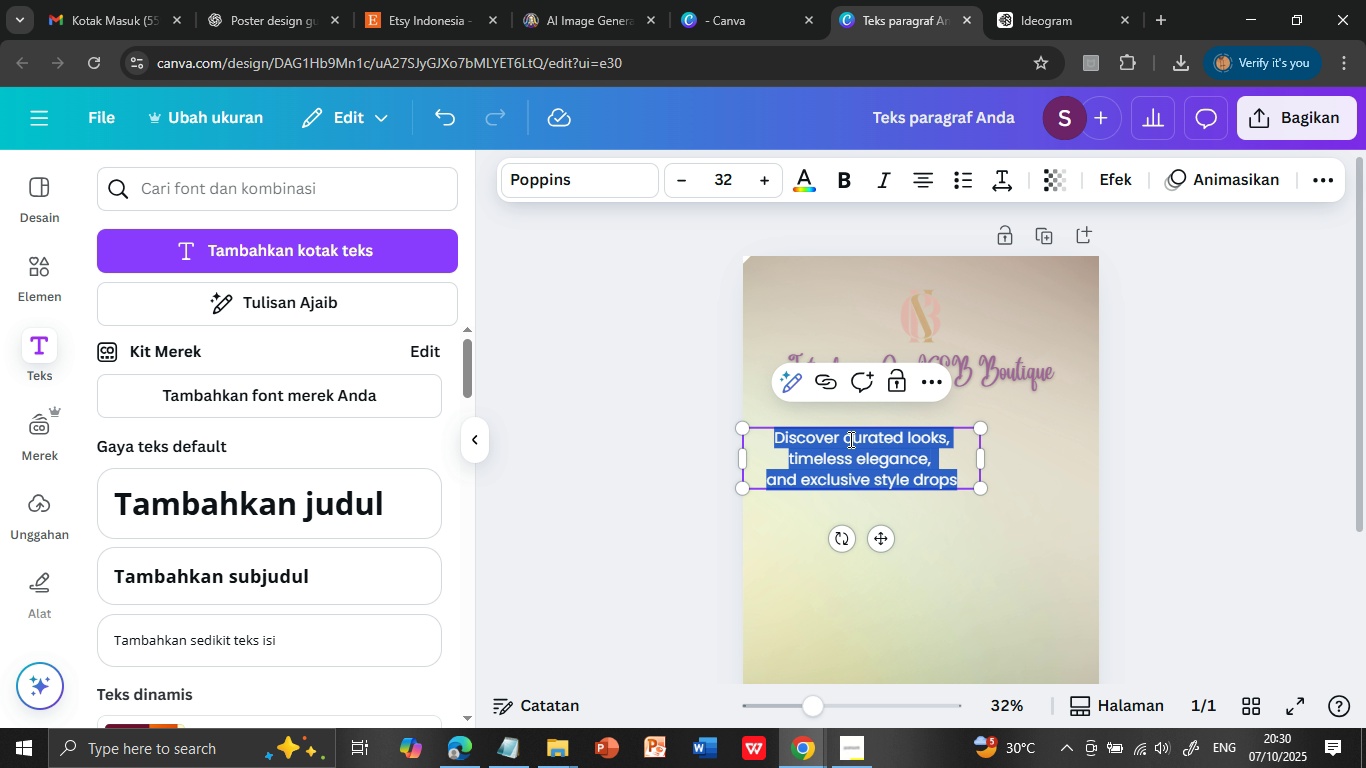 
left_click([805, 181])
 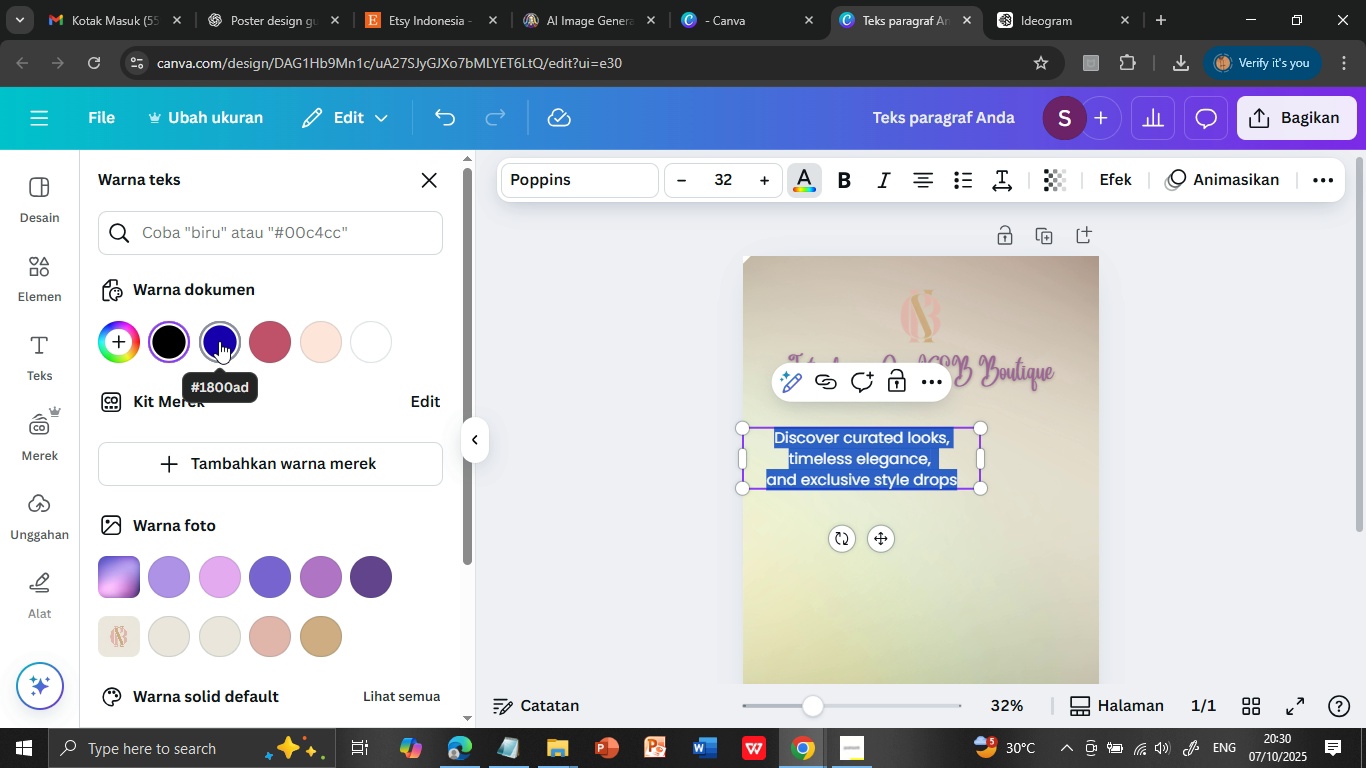 
wait(5.32)
 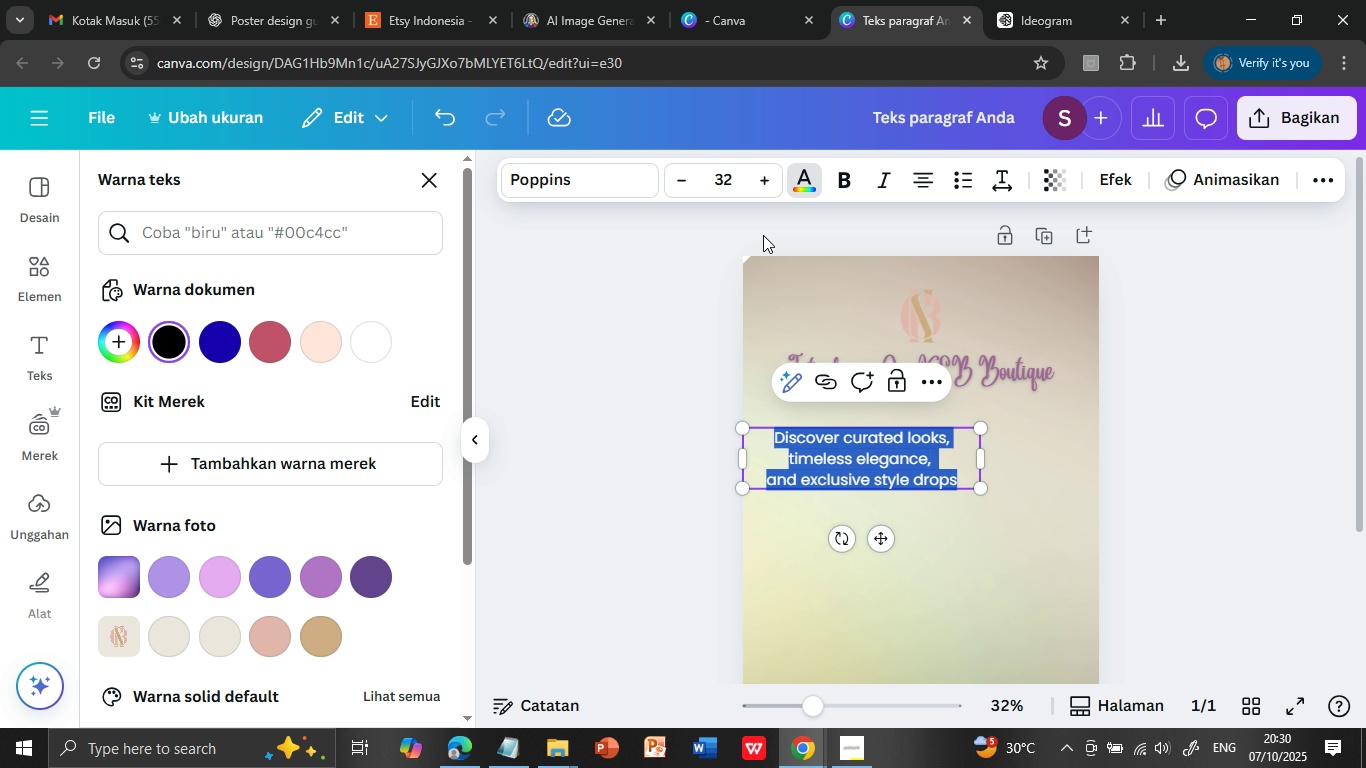 
left_click([219, 341])
 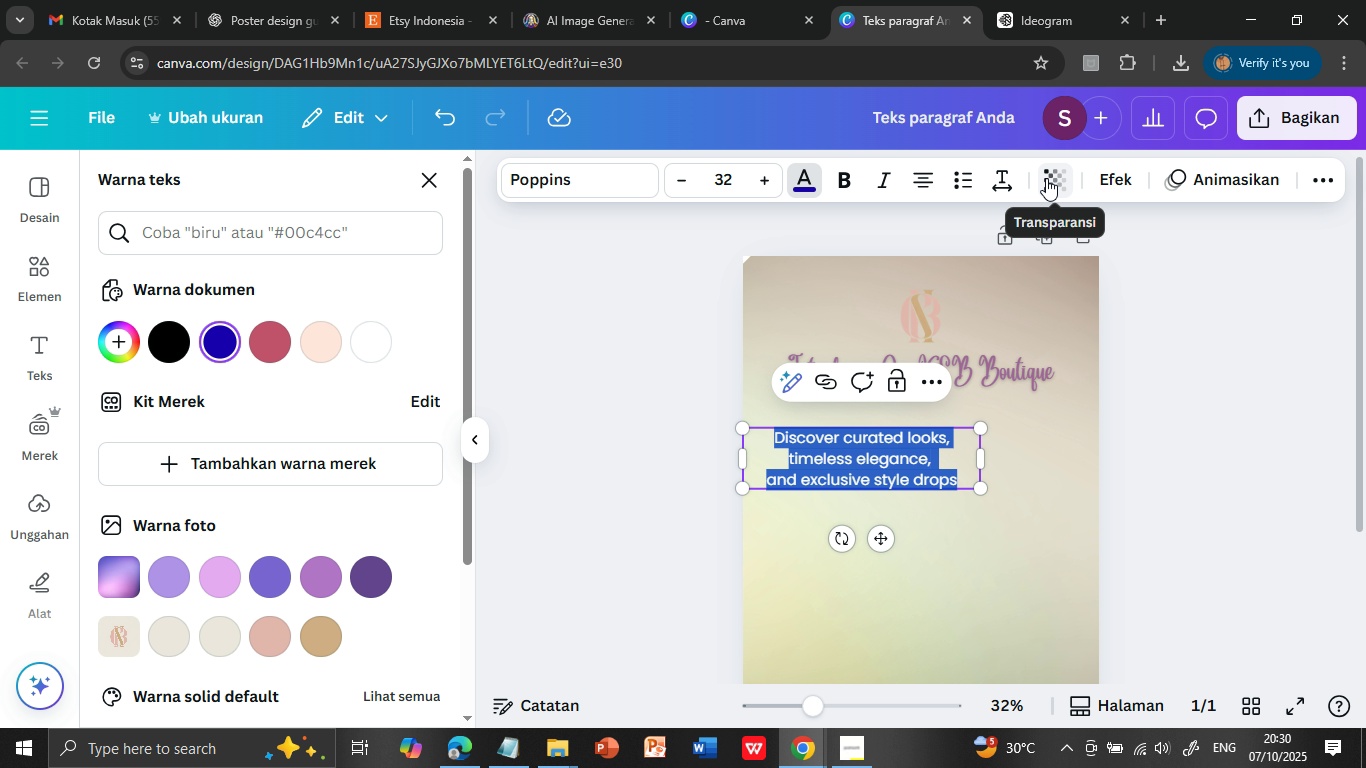 
left_click([1046, 178])